 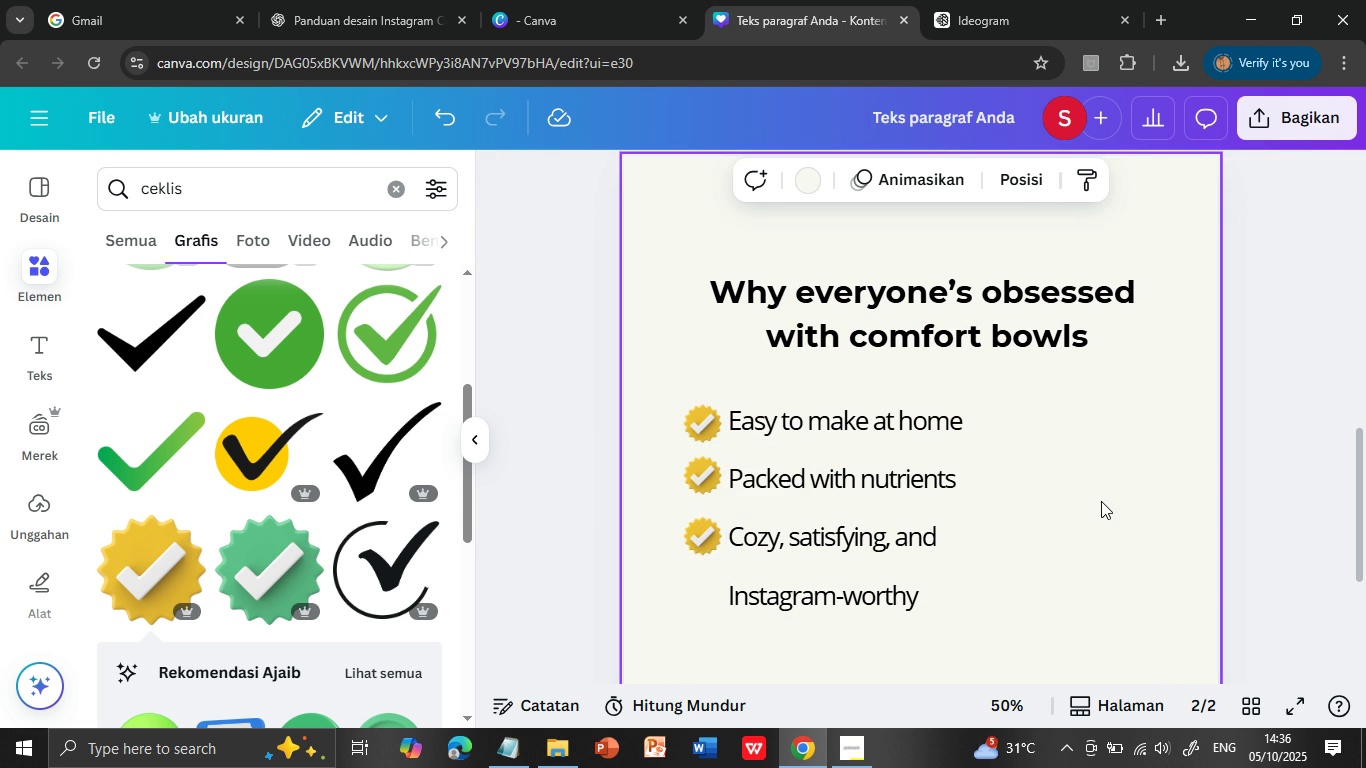 
scroll: coordinate [1046, 550], scroll_direction: down, amount: 1.0
 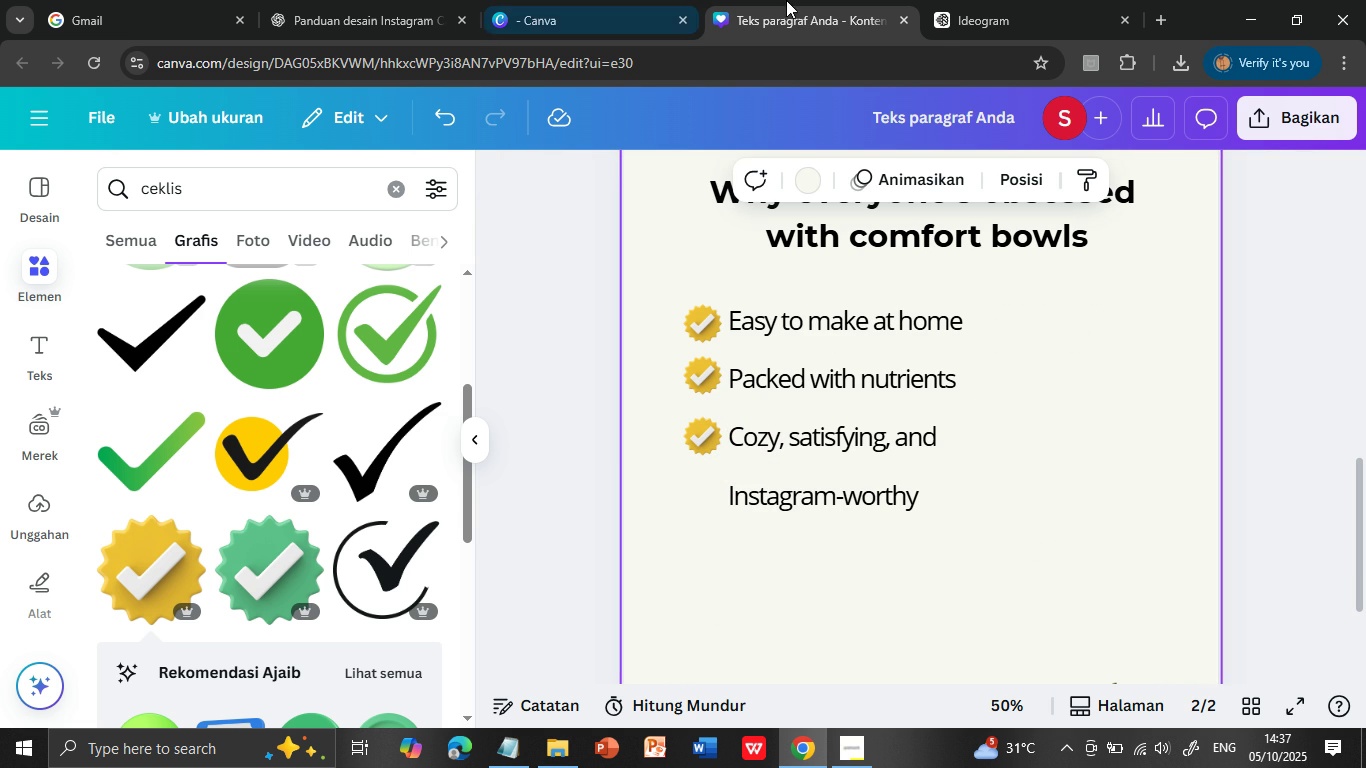 
wait(6.03)
 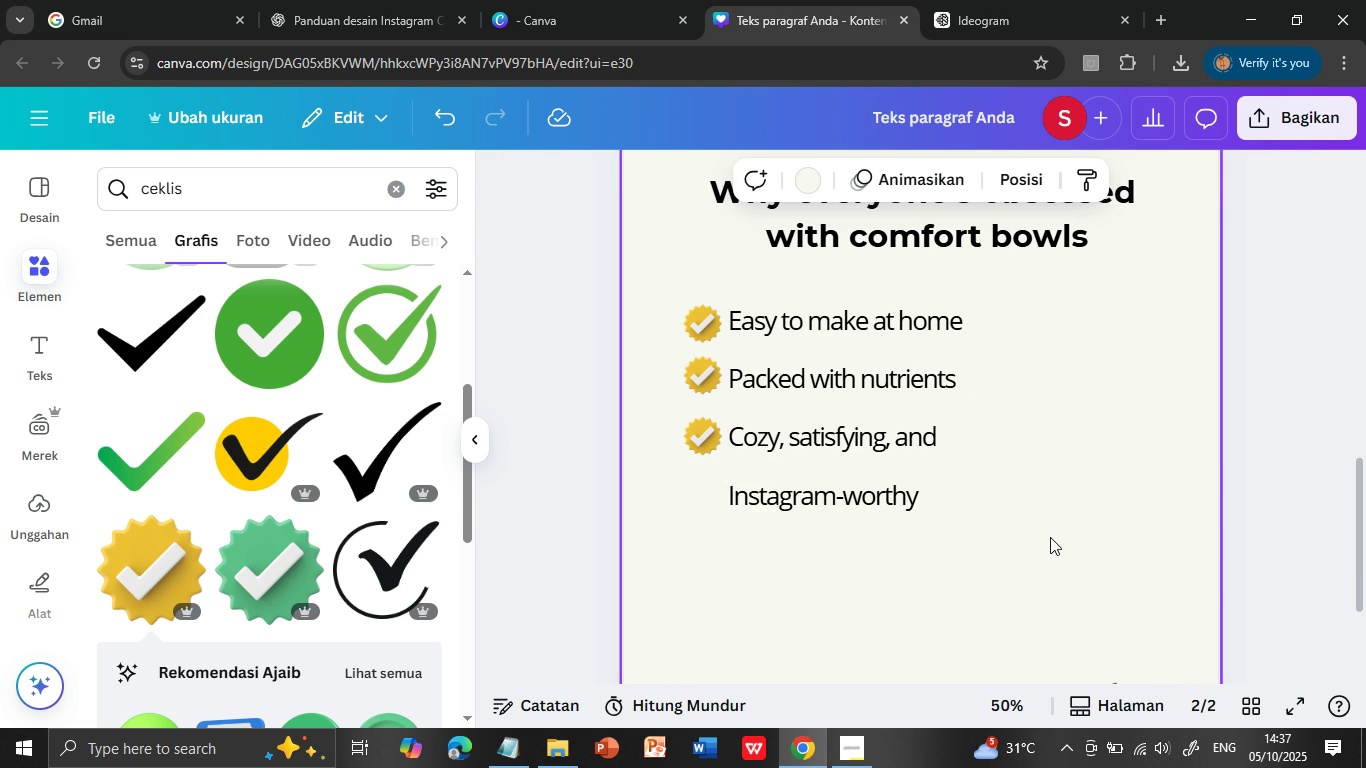 
left_click([961, 27])
 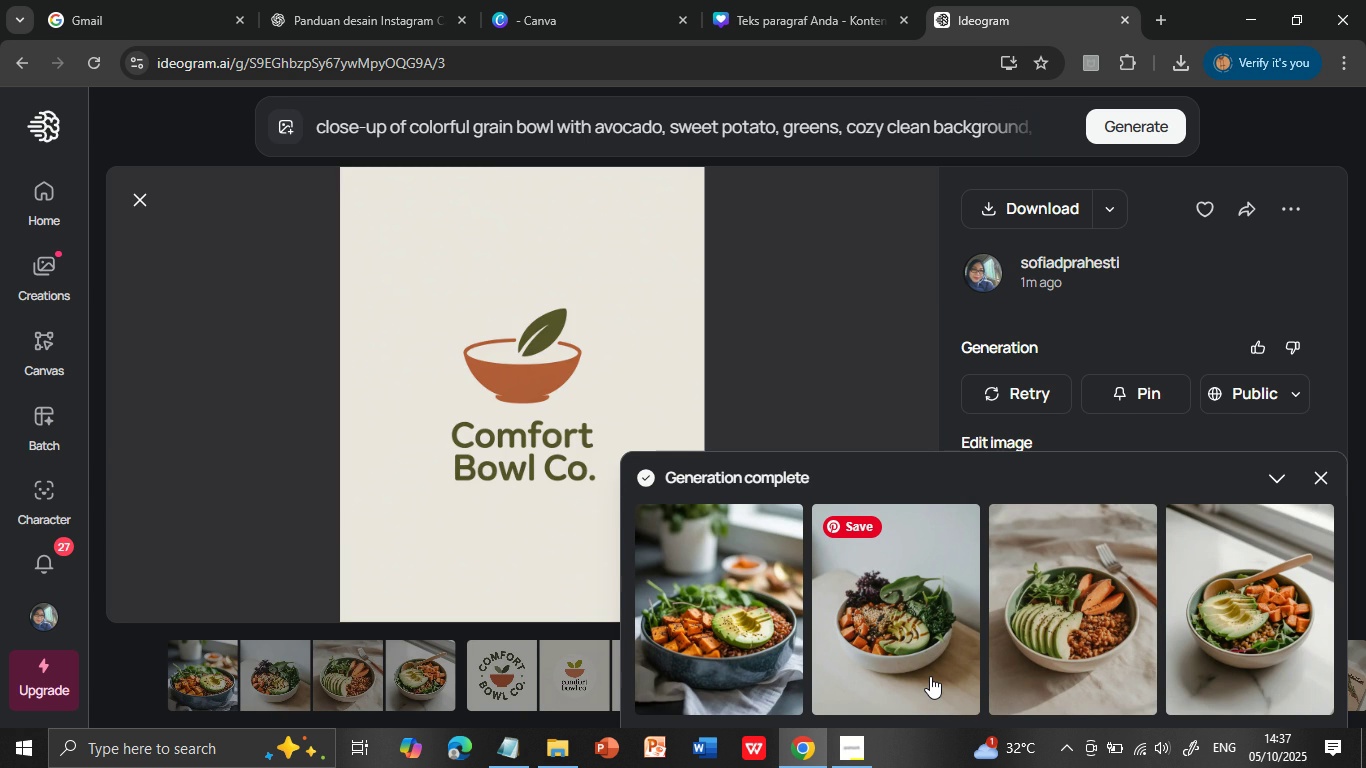 
wait(5.58)
 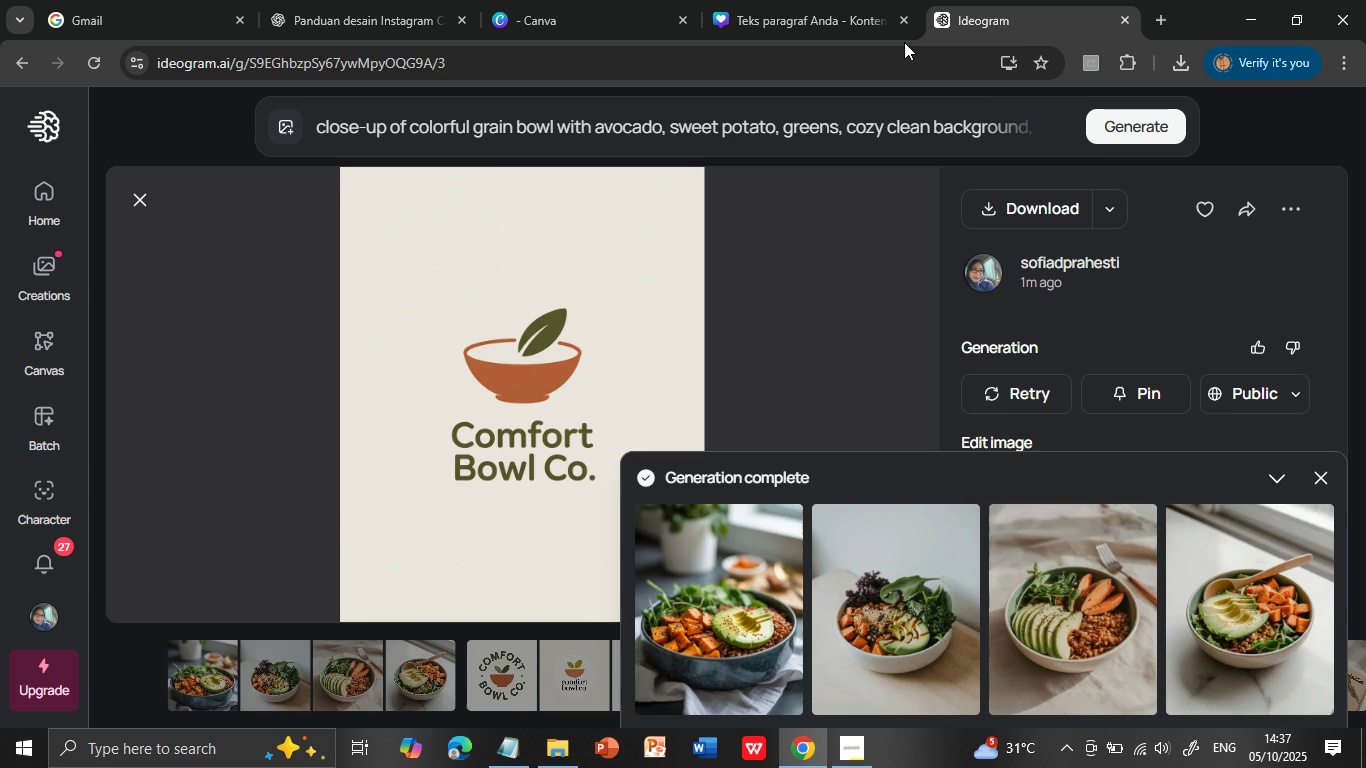 
left_click([886, 646])
 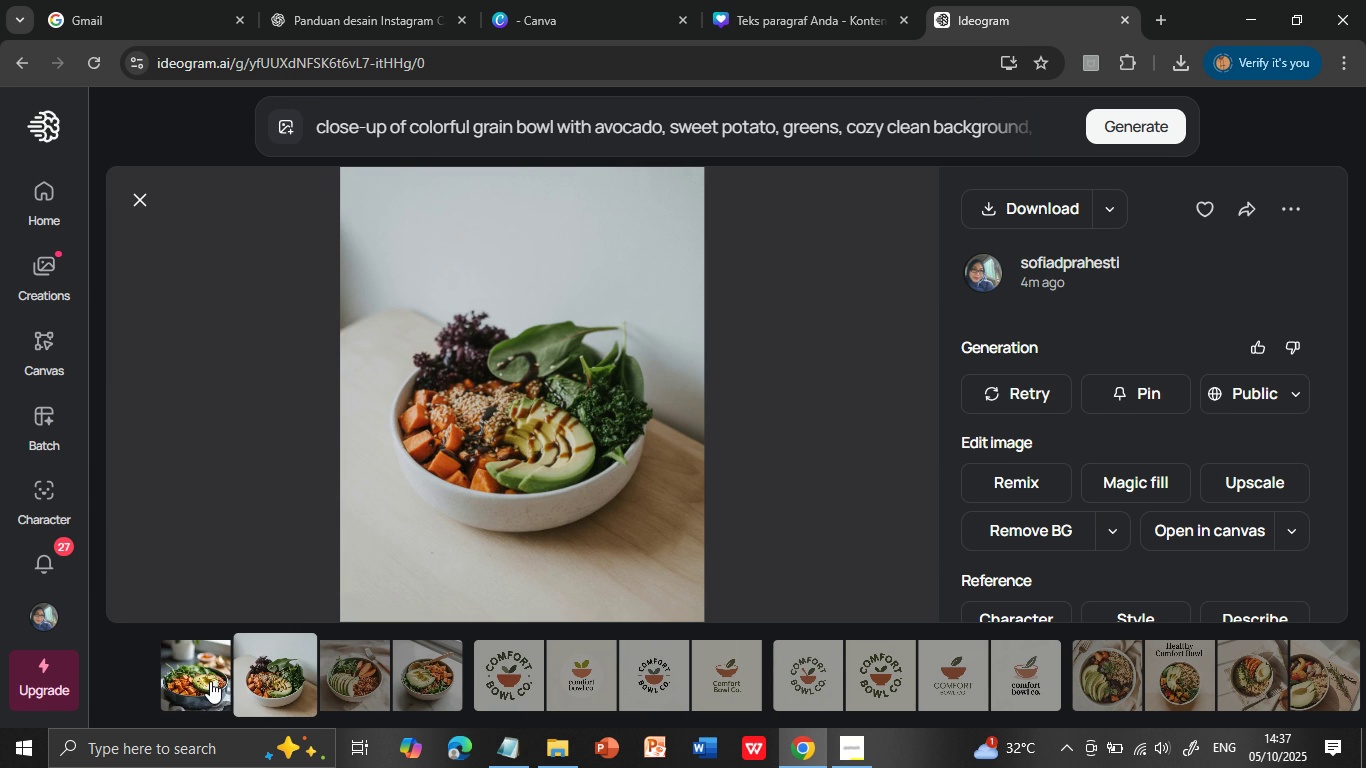 
wait(5.55)
 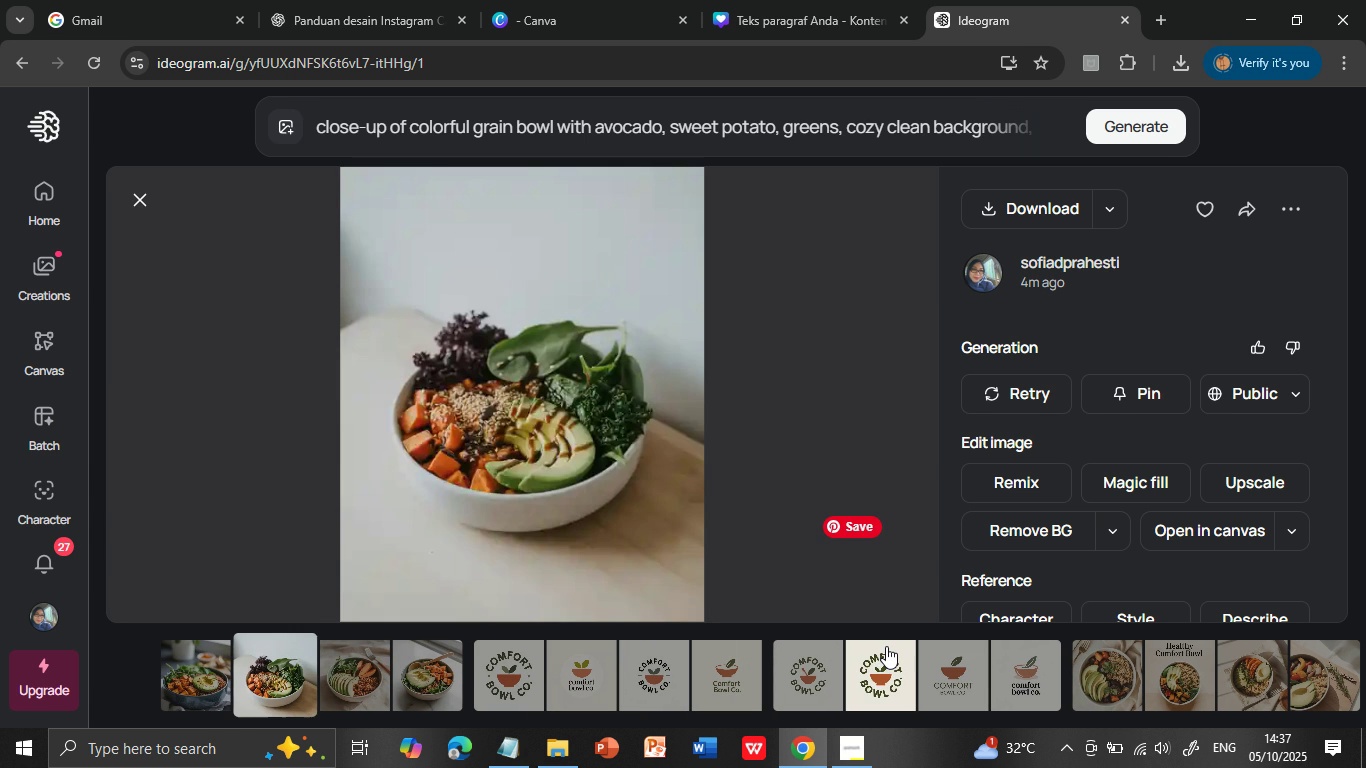 
left_click([210, 681])
 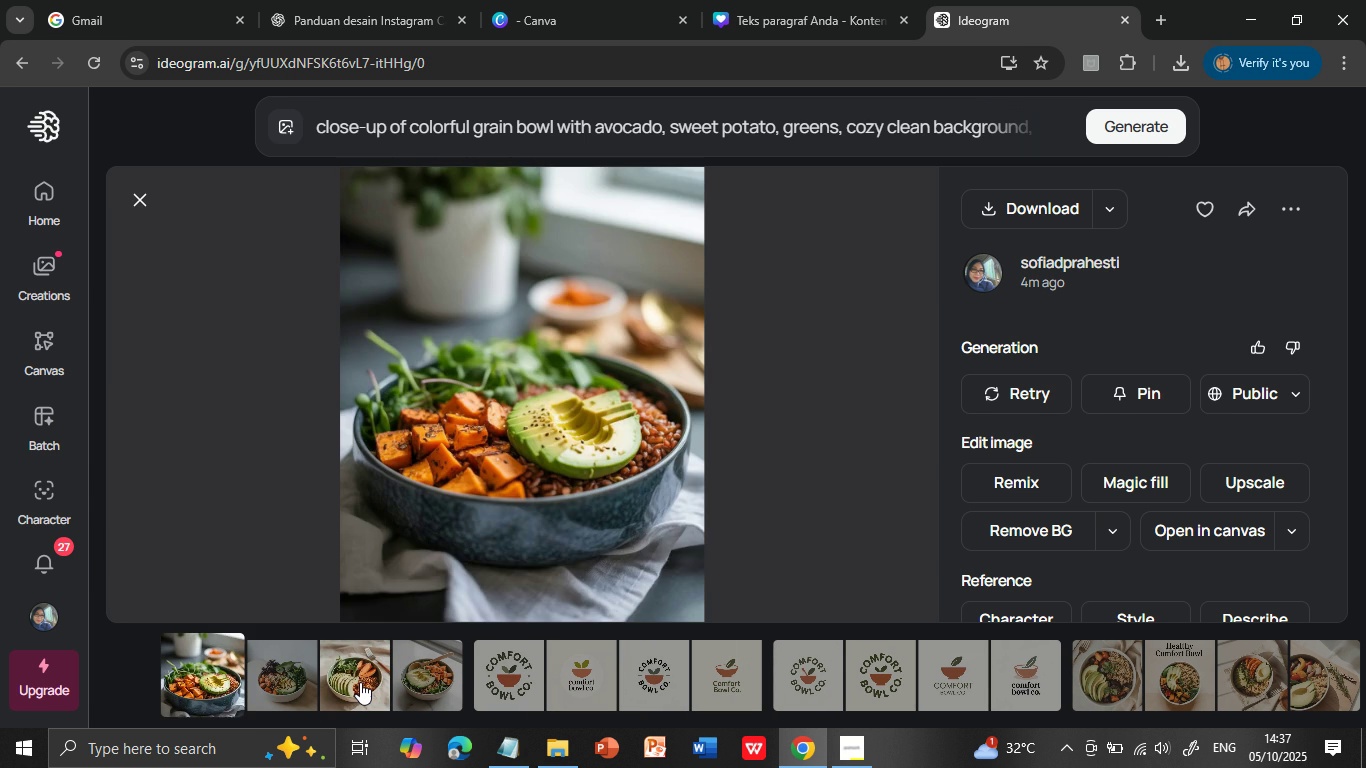 
left_click([360, 682])
 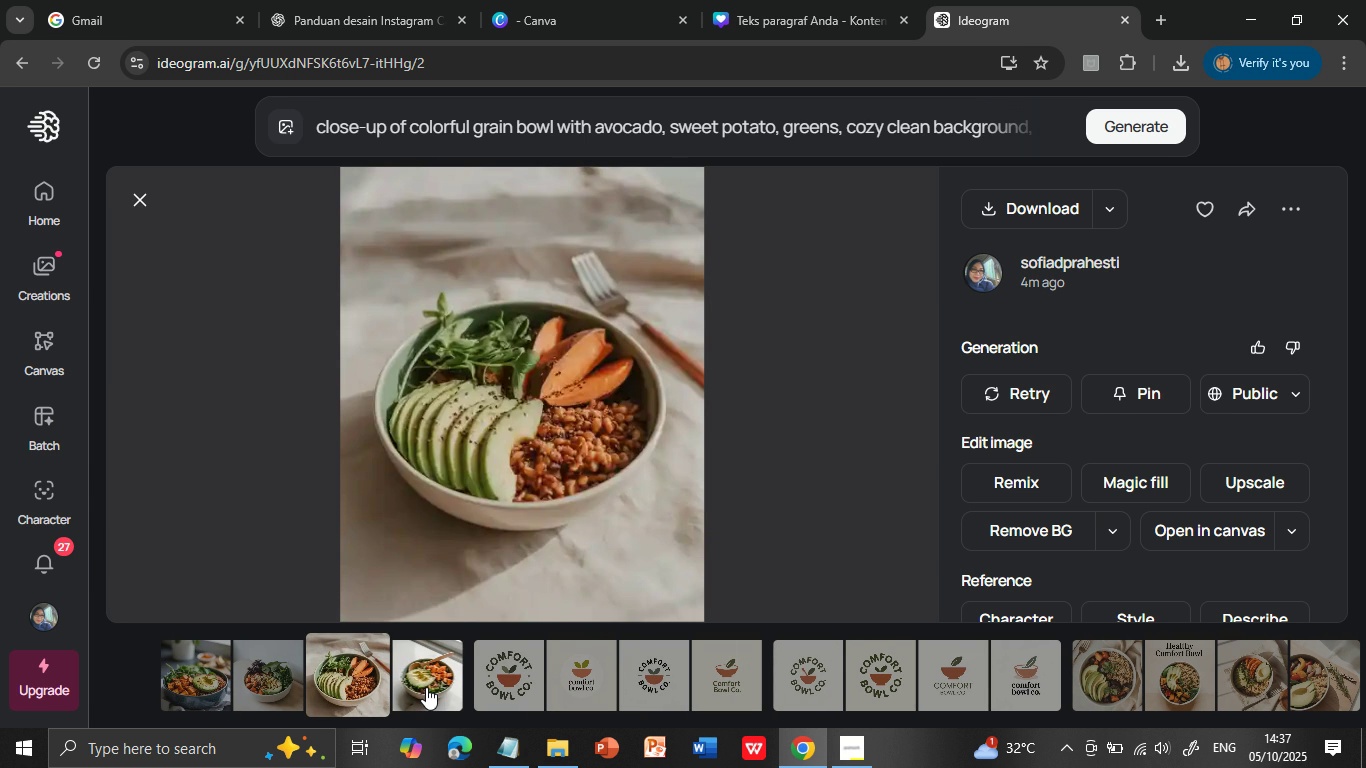 
left_click([426, 687])
 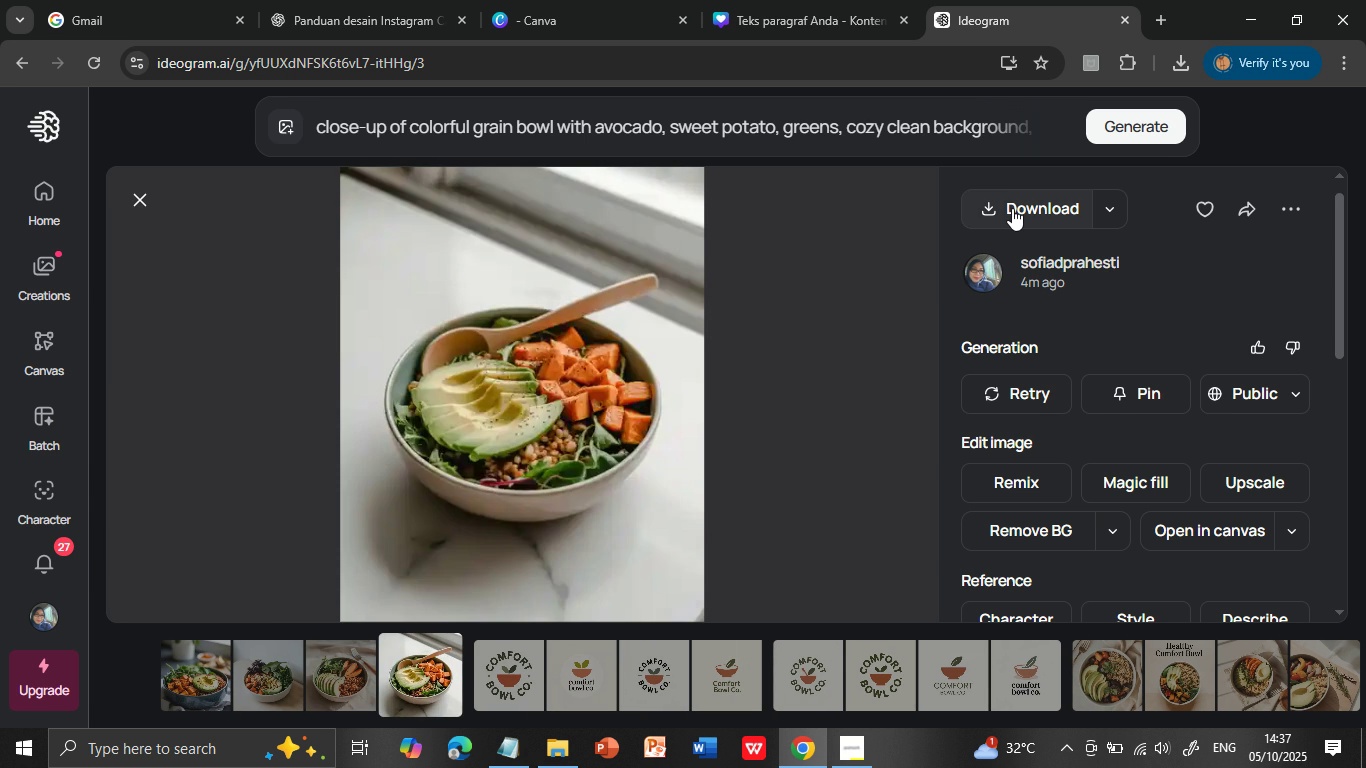 
wait(5.15)
 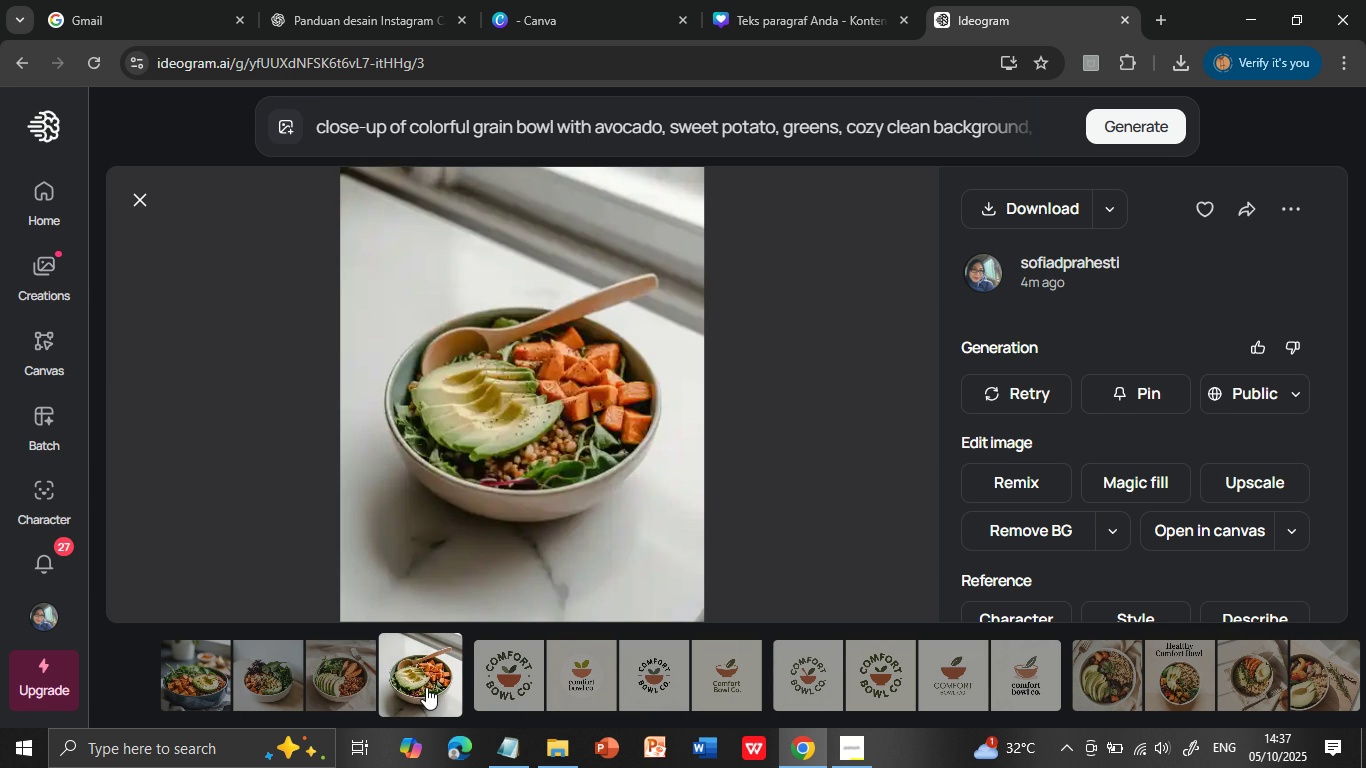 
left_click([1014, 207])
 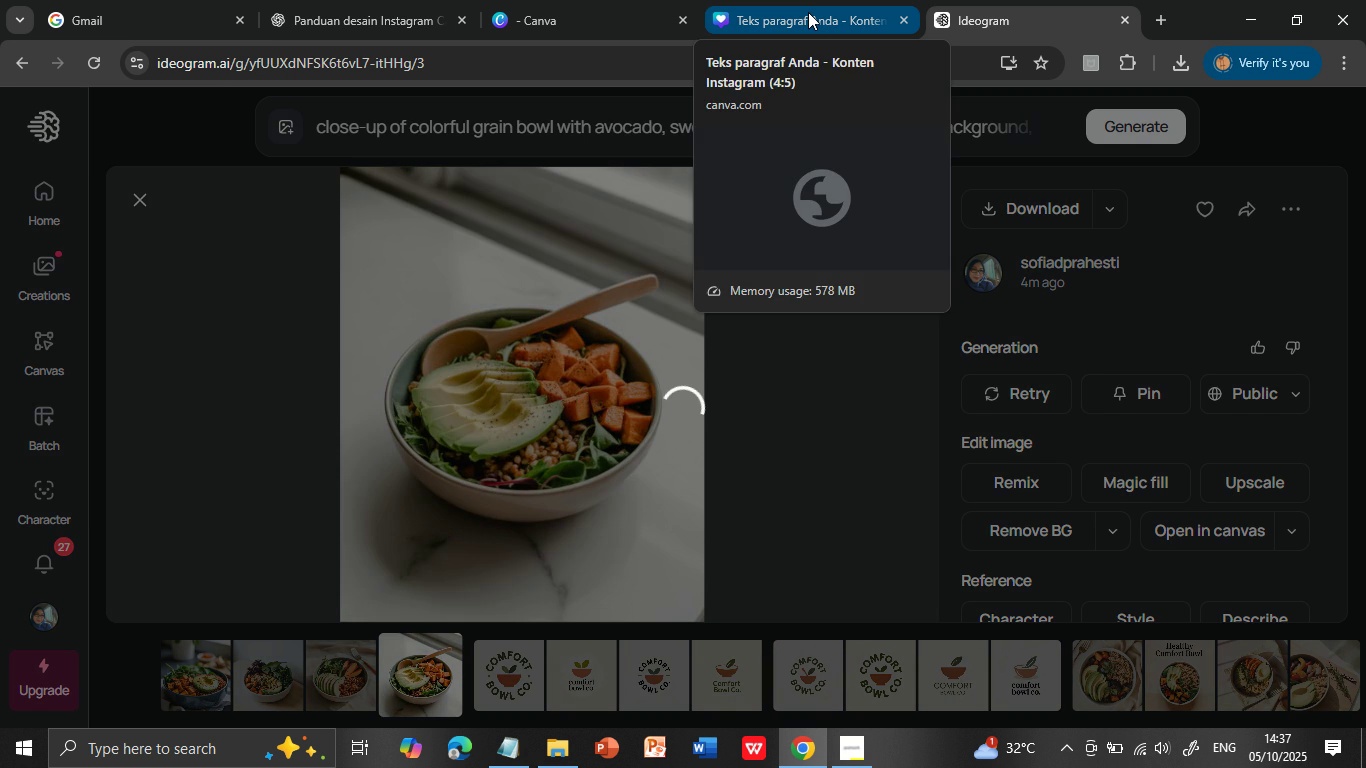 
left_click([808, 12])
 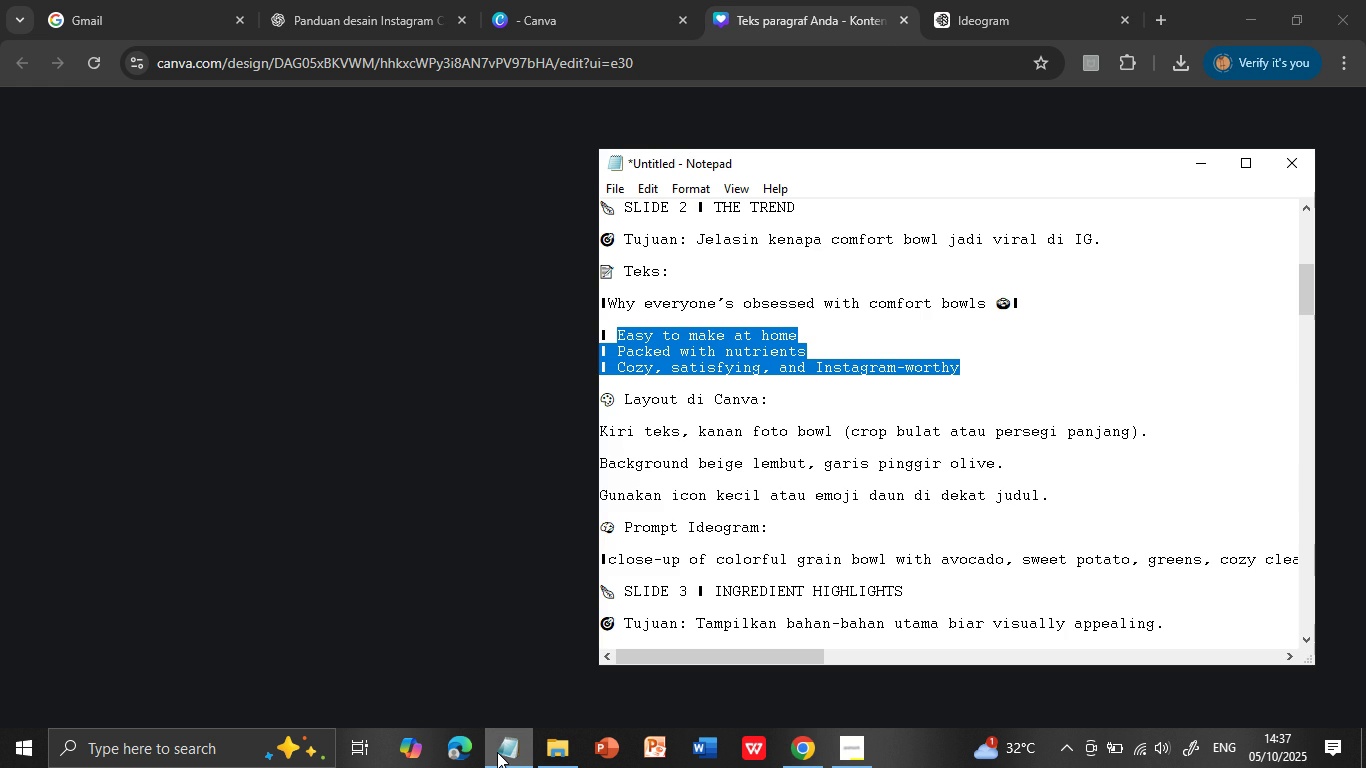 
left_click([497, 752])
 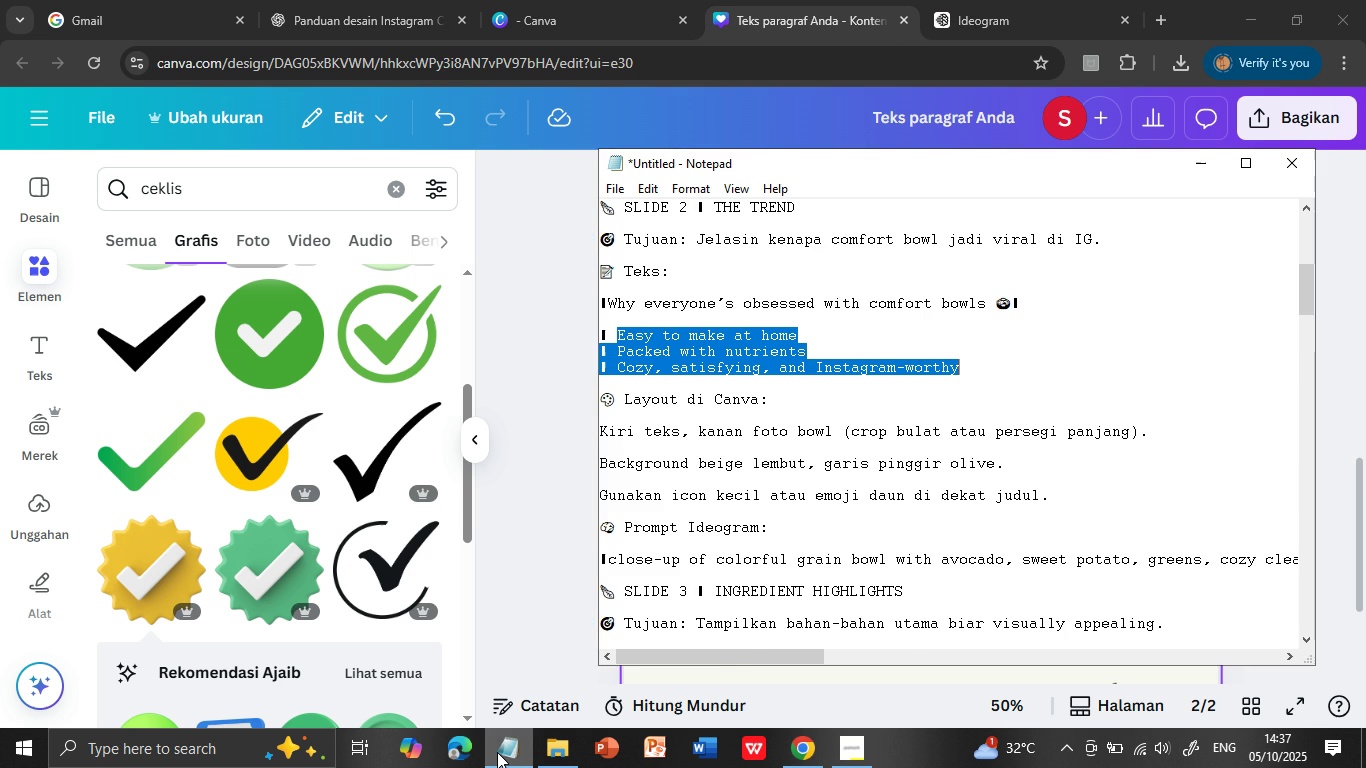 
wait(5.41)
 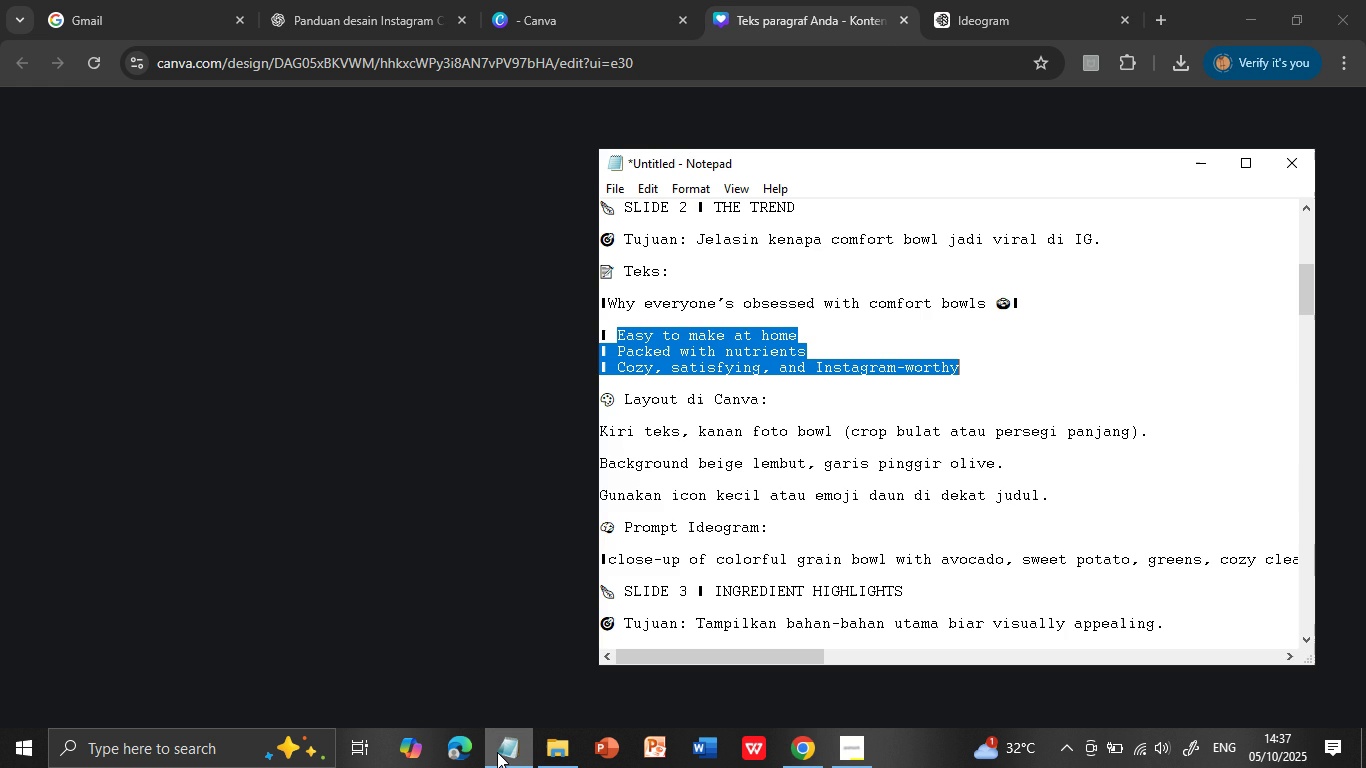 
left_click([497, 752])
 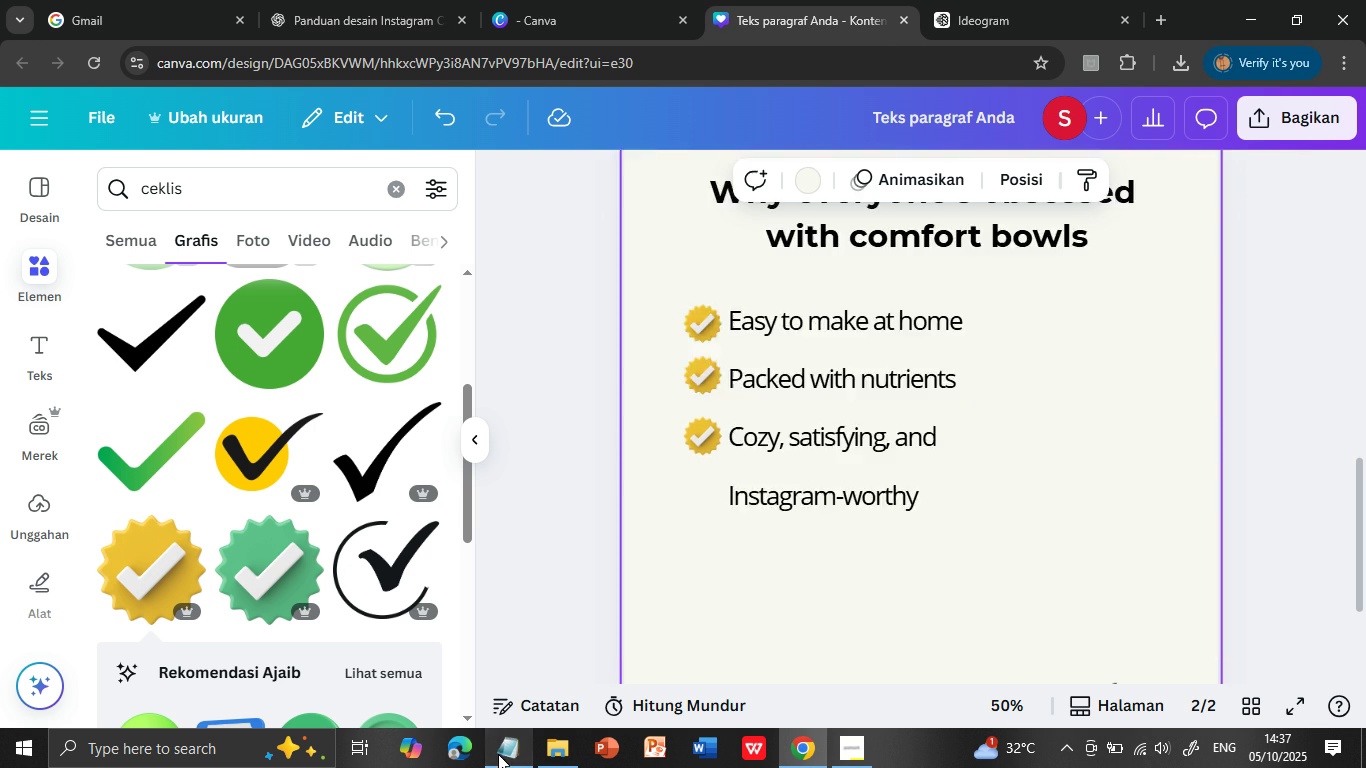 
scroll: coordinate [991, 495], scroll_direction: up, amount: 1.0
 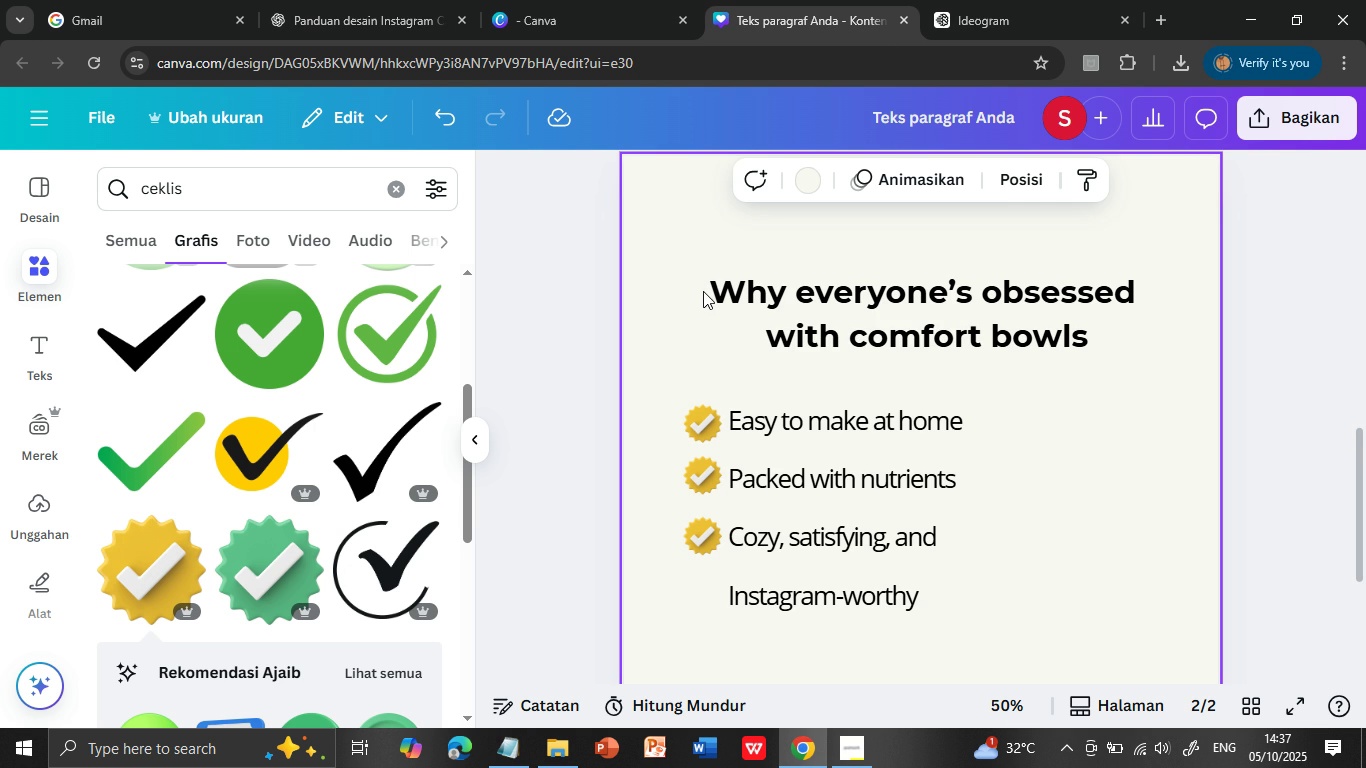 
left_click([708, 291])